 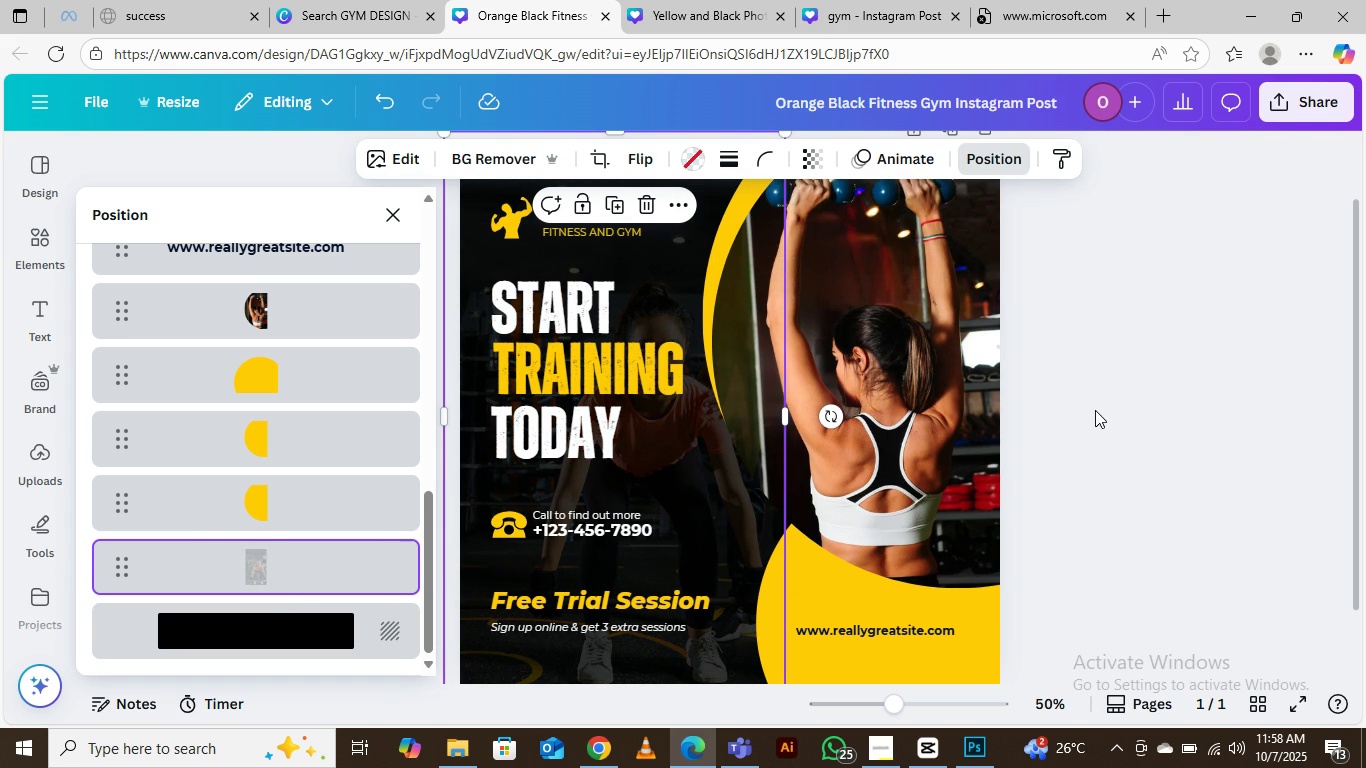 
left_click([1174, 296])
 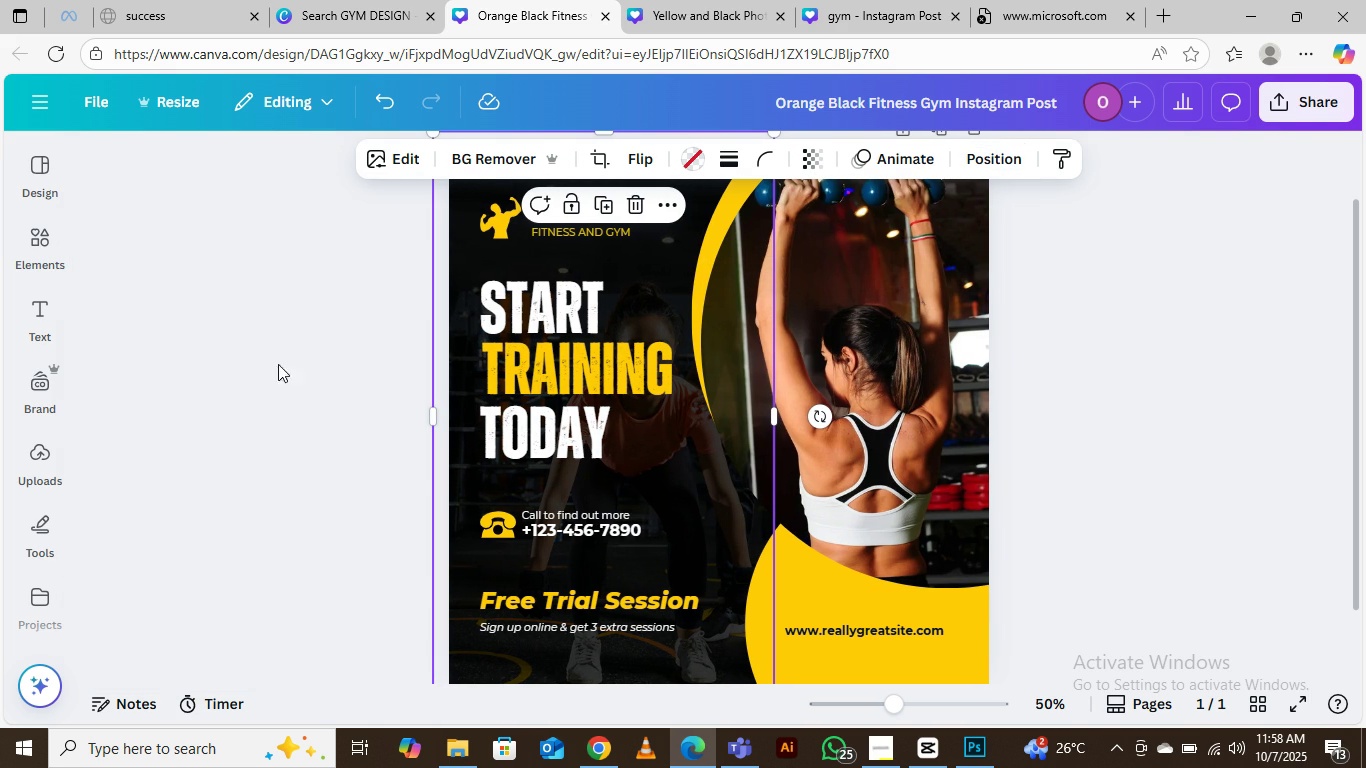 
left_click([267, 357])
 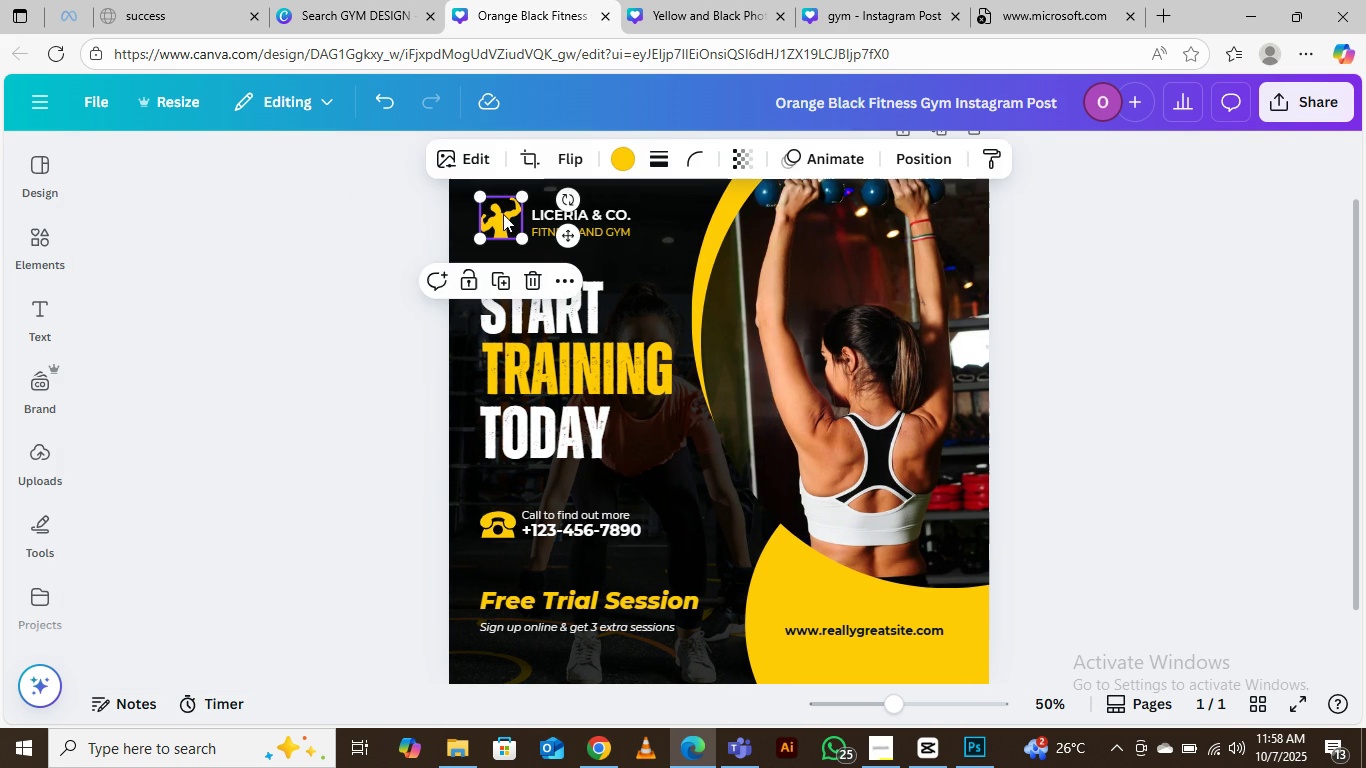 
left_click([503, 214])
 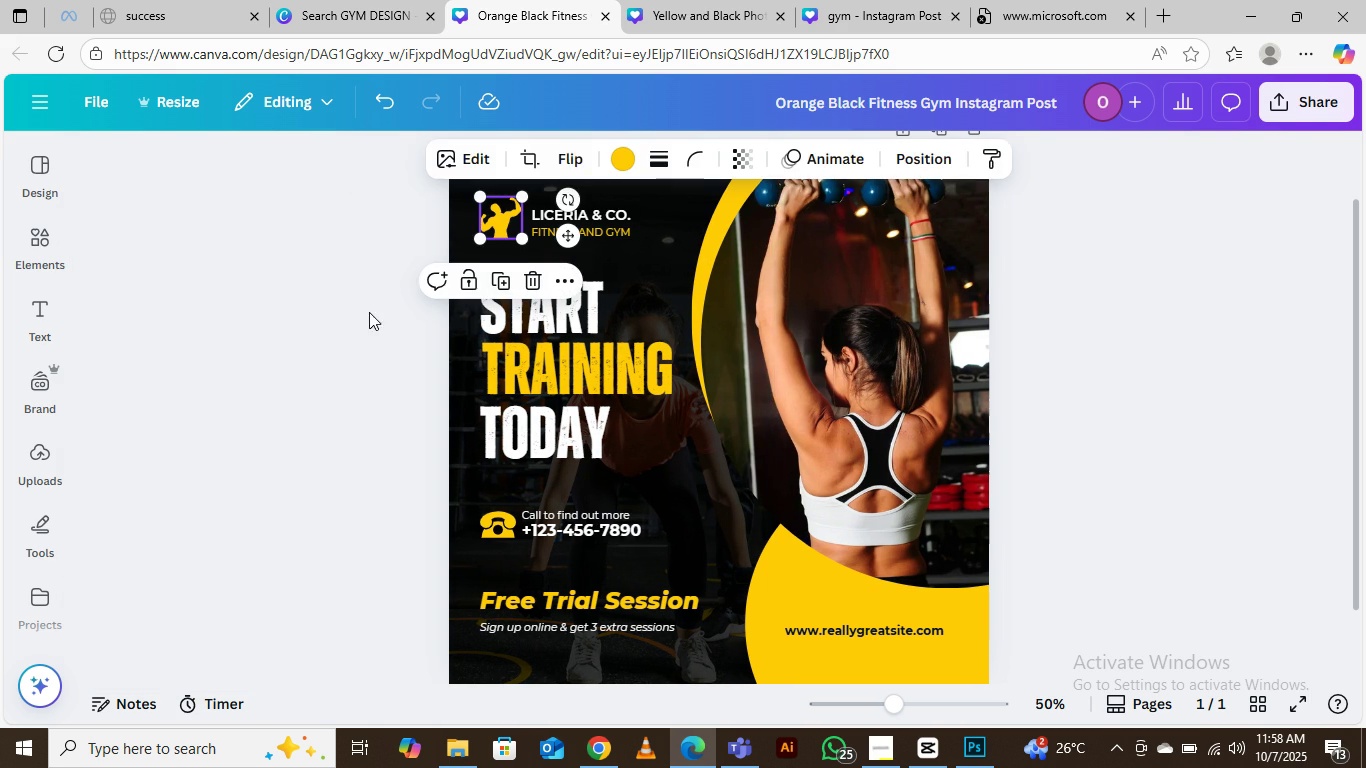 
left_click([369, 312])
 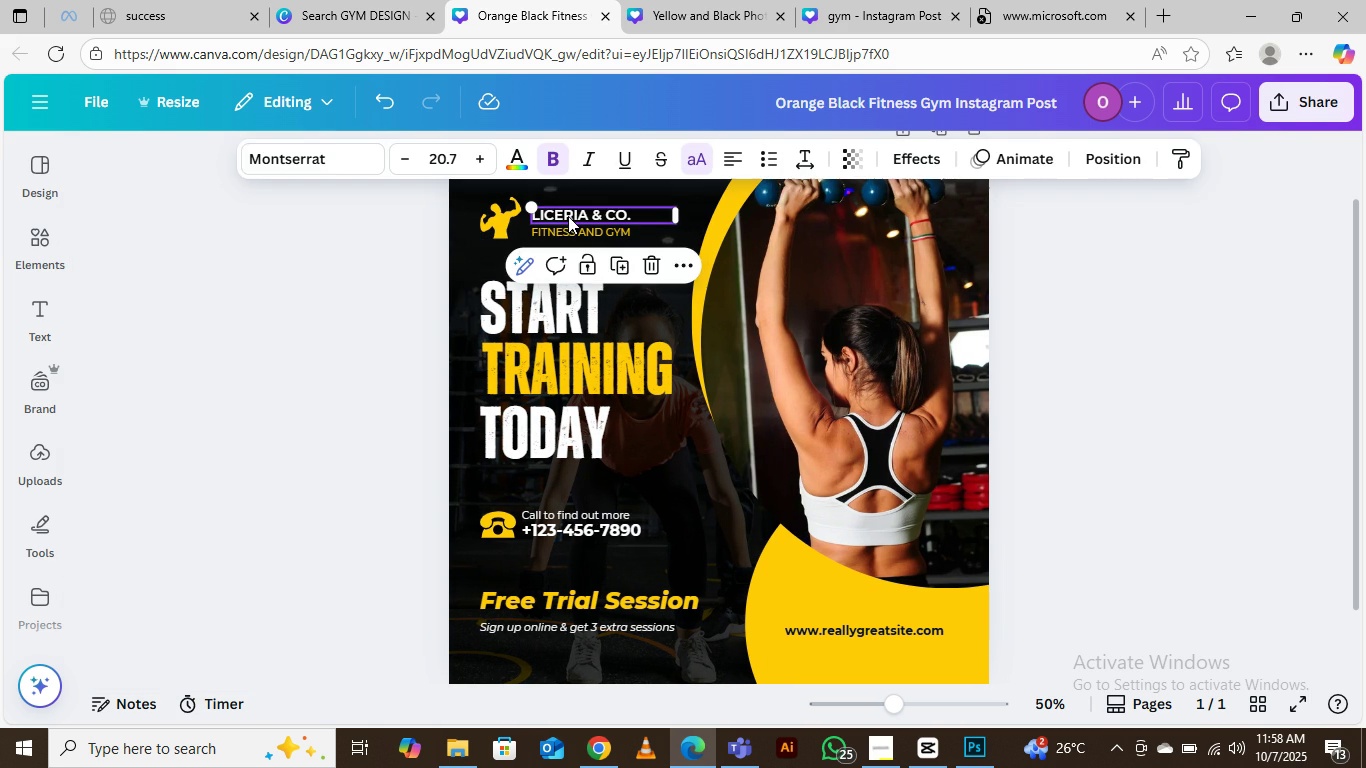 
left_click([568, 216])
 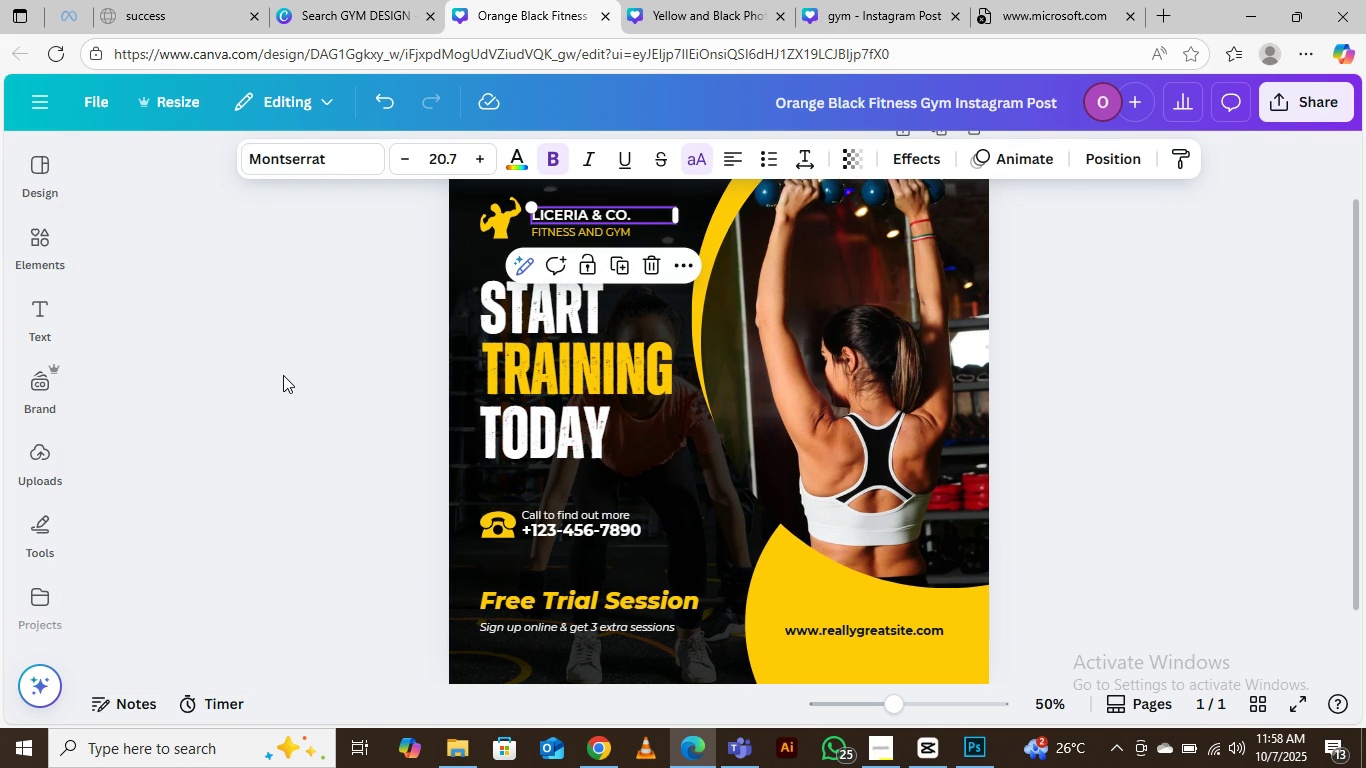 
left_click([283, 375])
 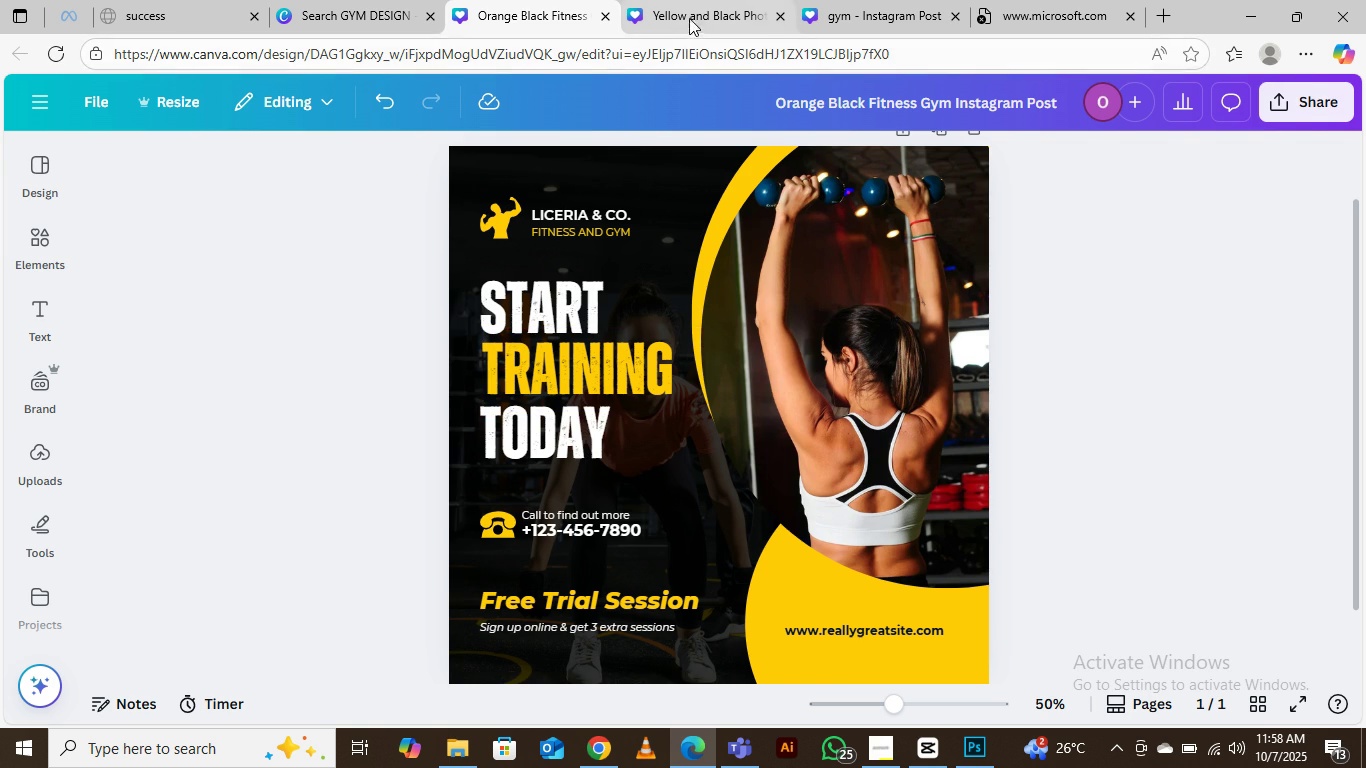 
left_click([691, 14])
 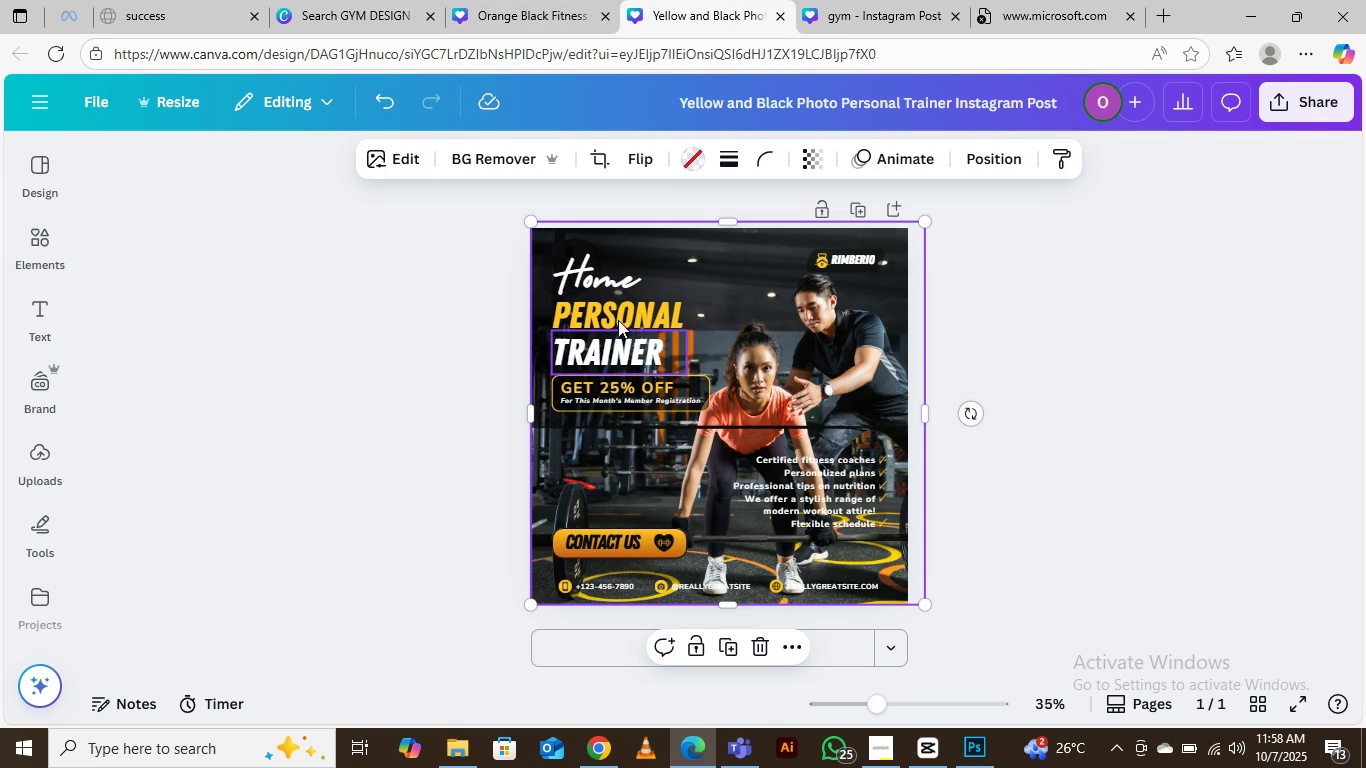 
wait(5.05)
 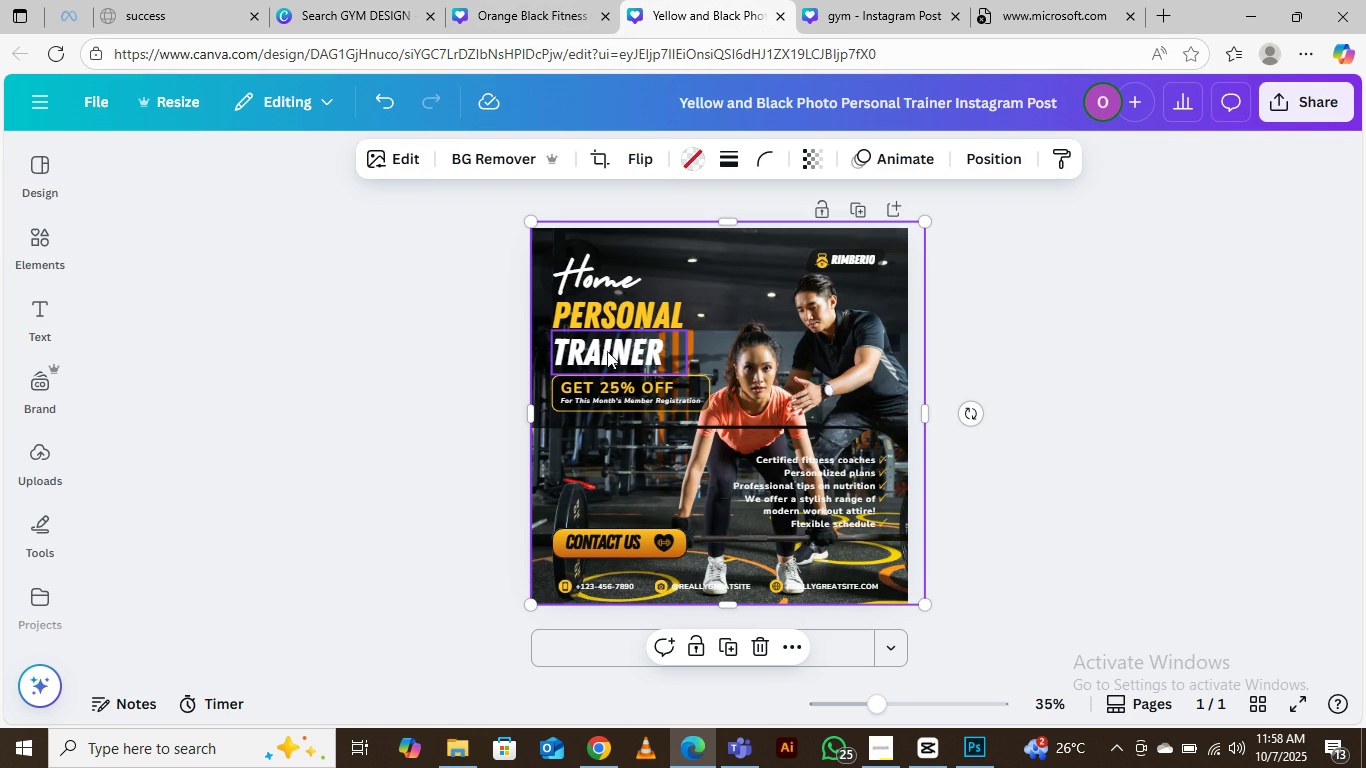 
left_click([507, 18])
 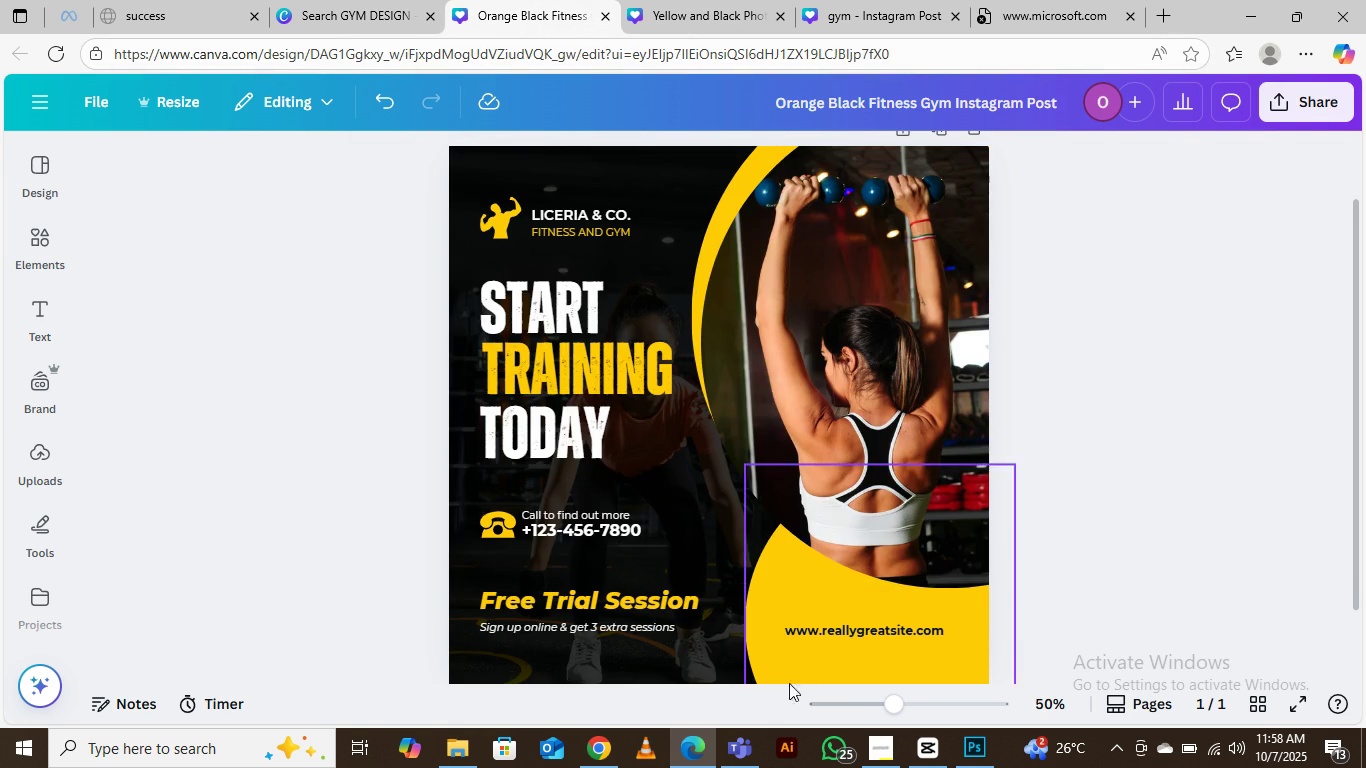 
mouse_move([736, 720])
 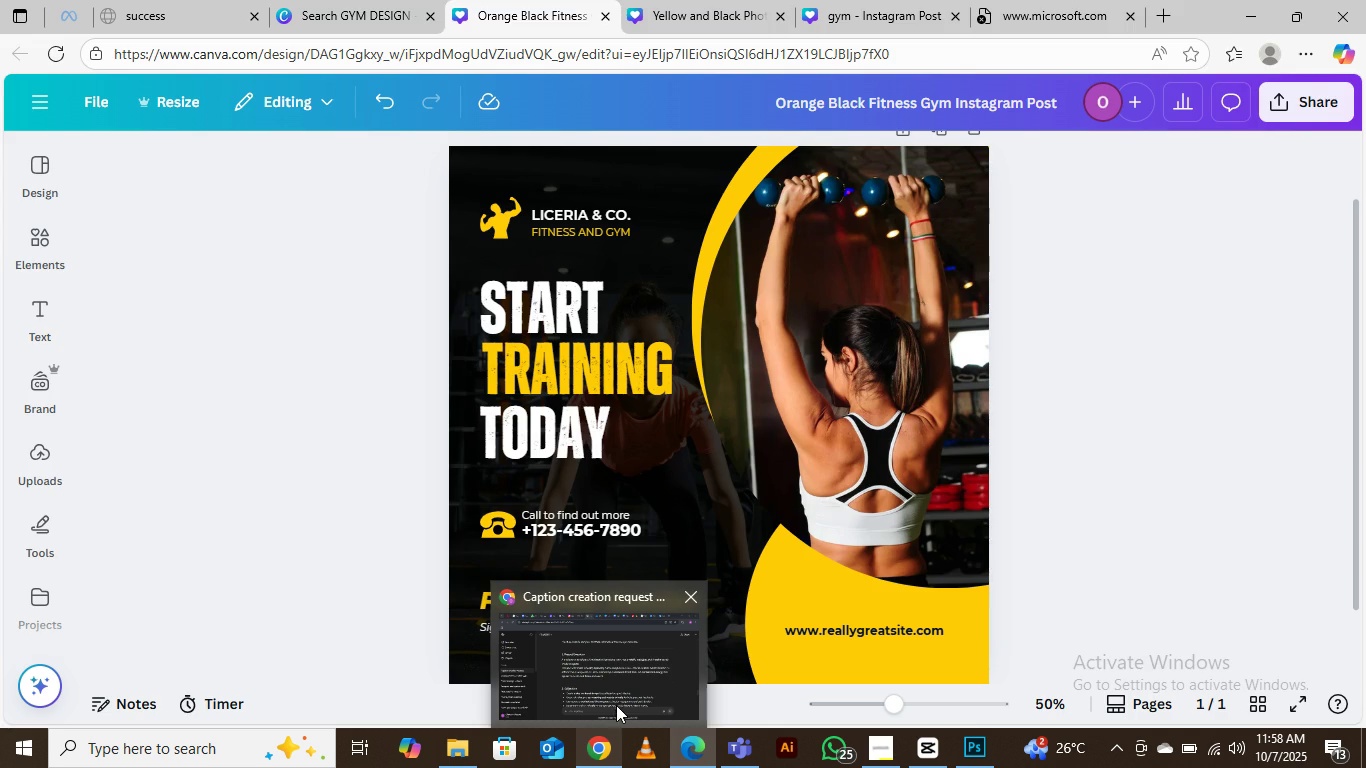 
left_click([617, 661])
 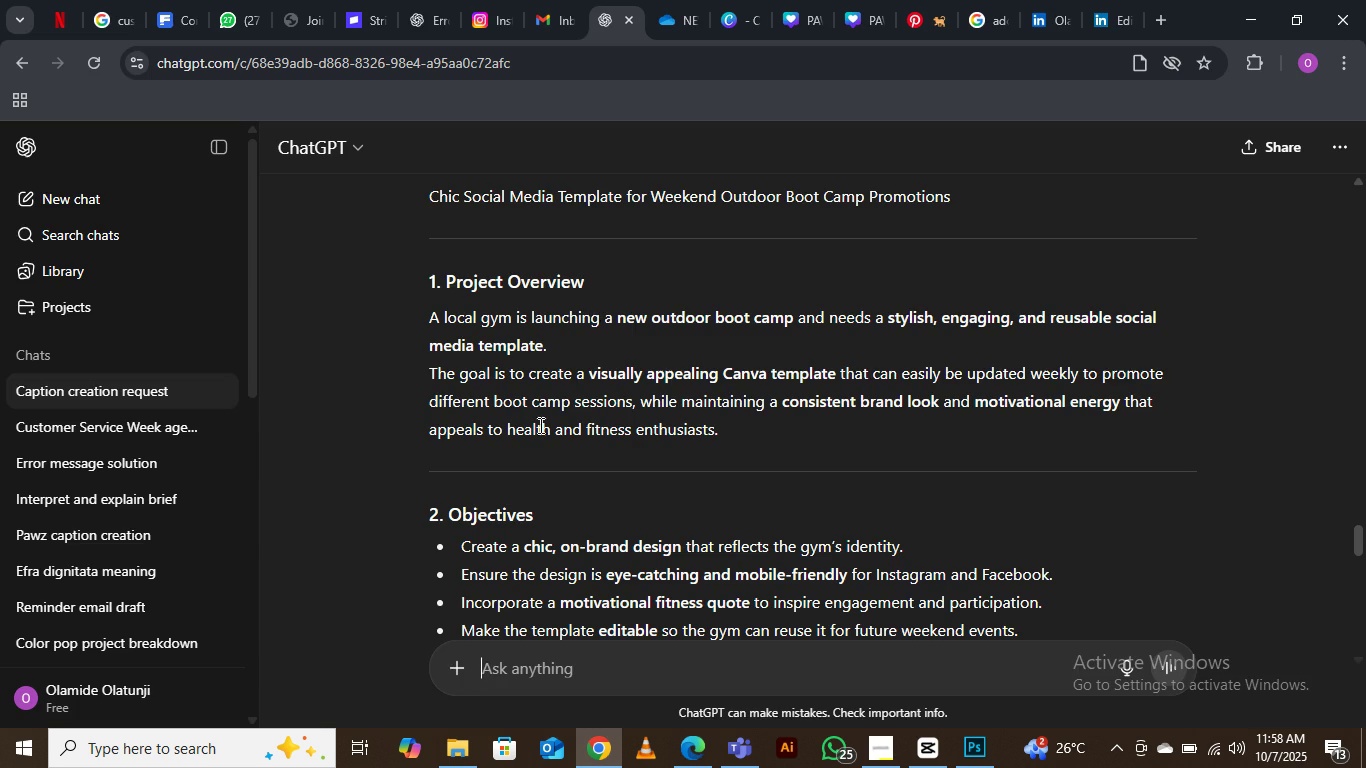 
scroll: coordinate [524, 408], scroll_direction: down, amount: 6.0